 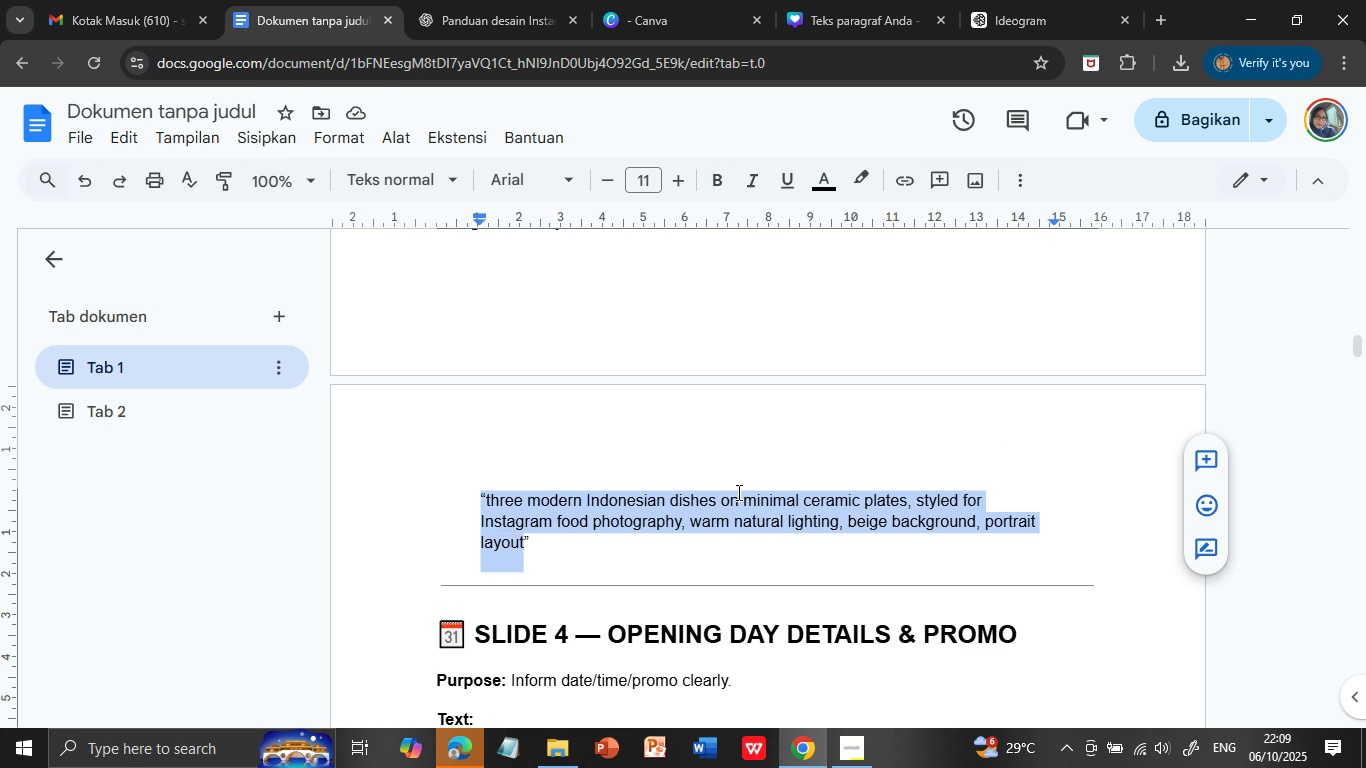 
key(Control+C)
 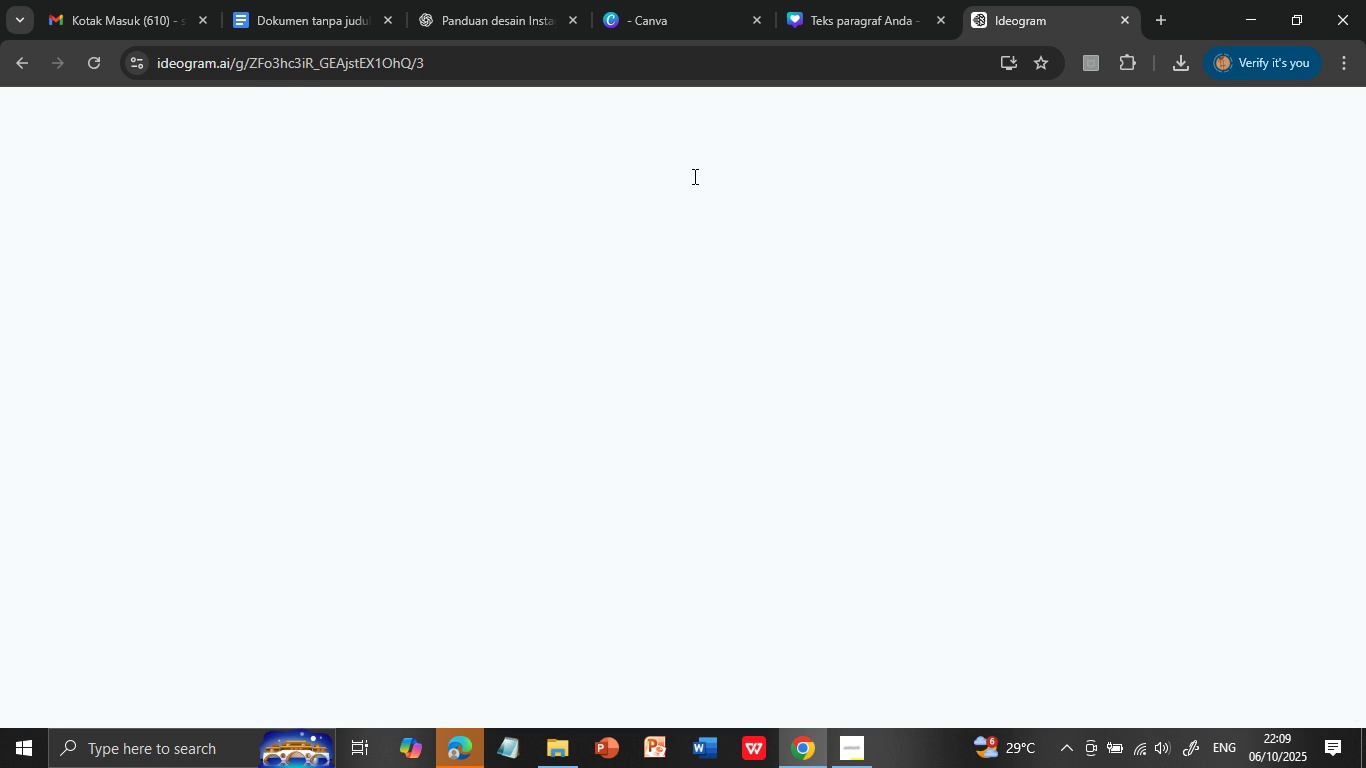 
left_click([1031, 12])
 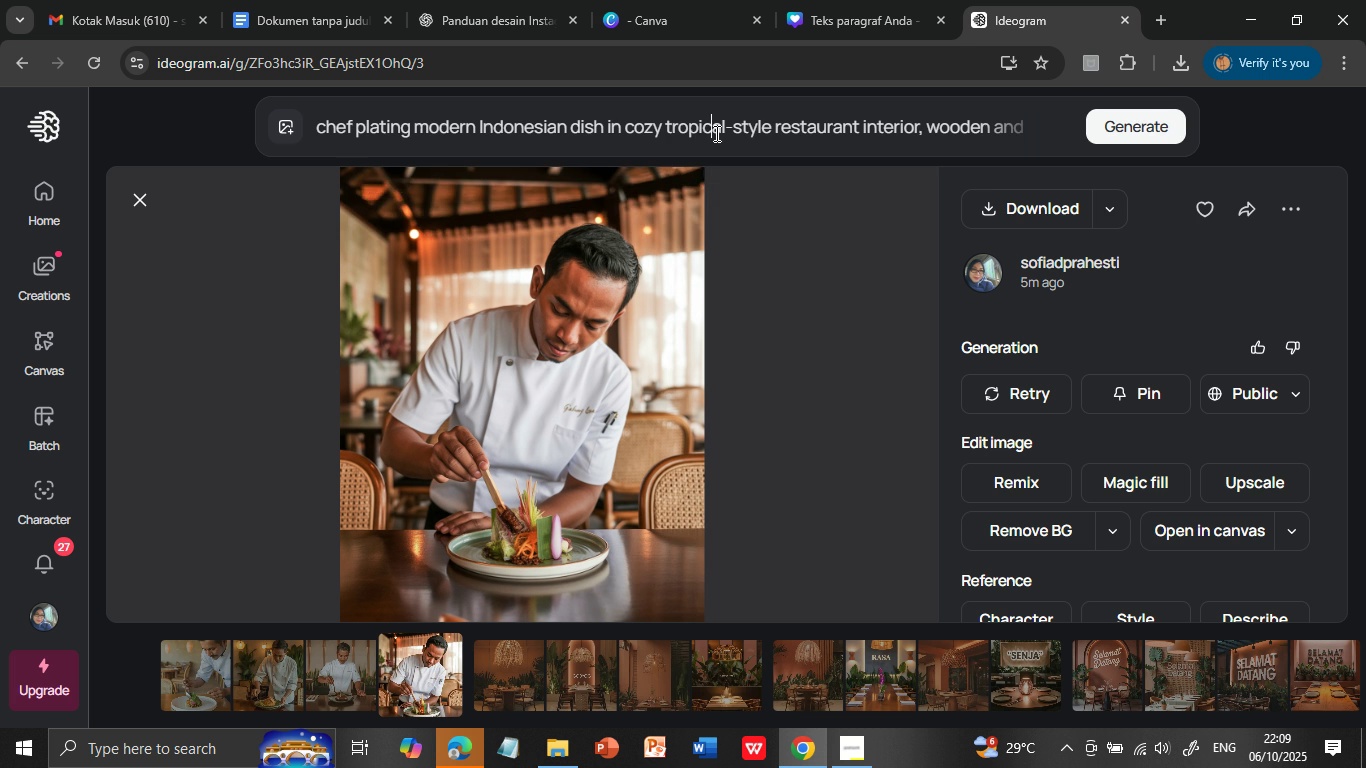 
double_click([715, 133])
 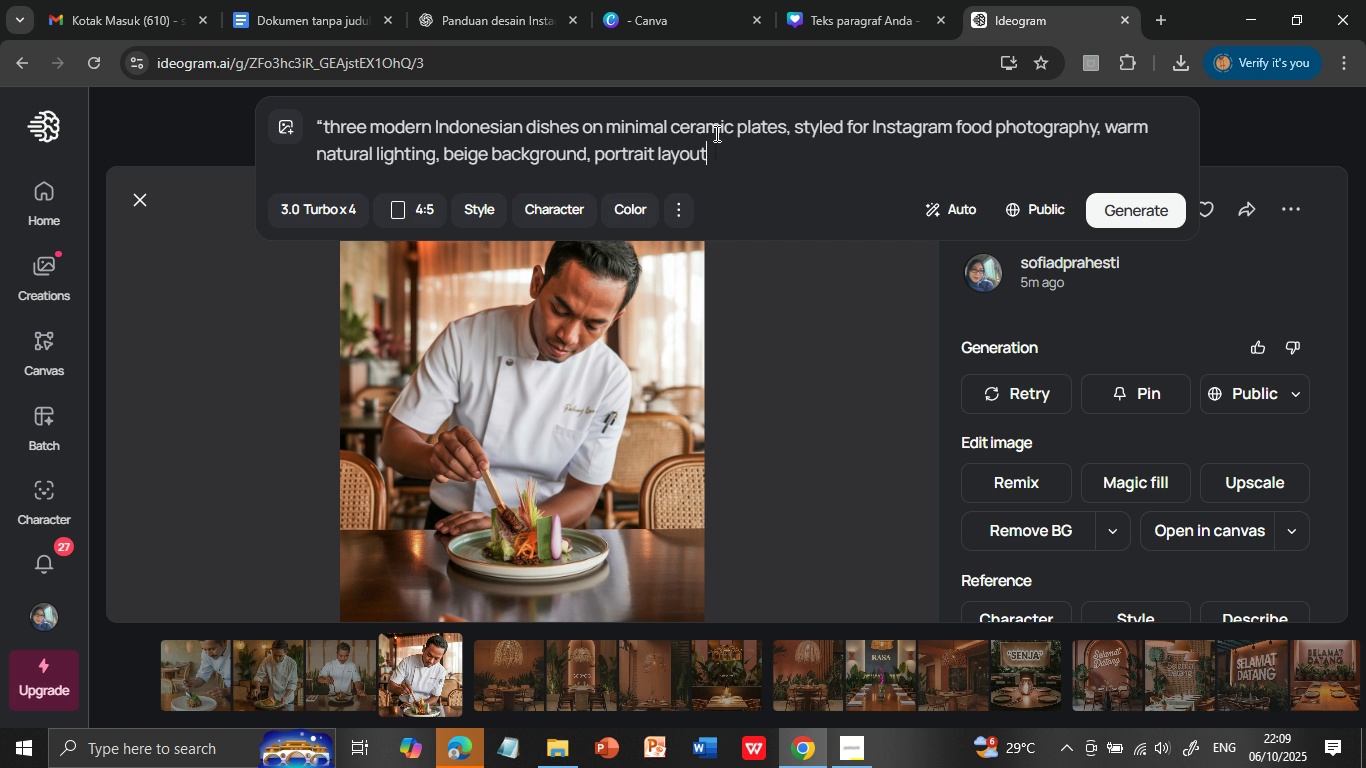 
triple_click([715, 133])
 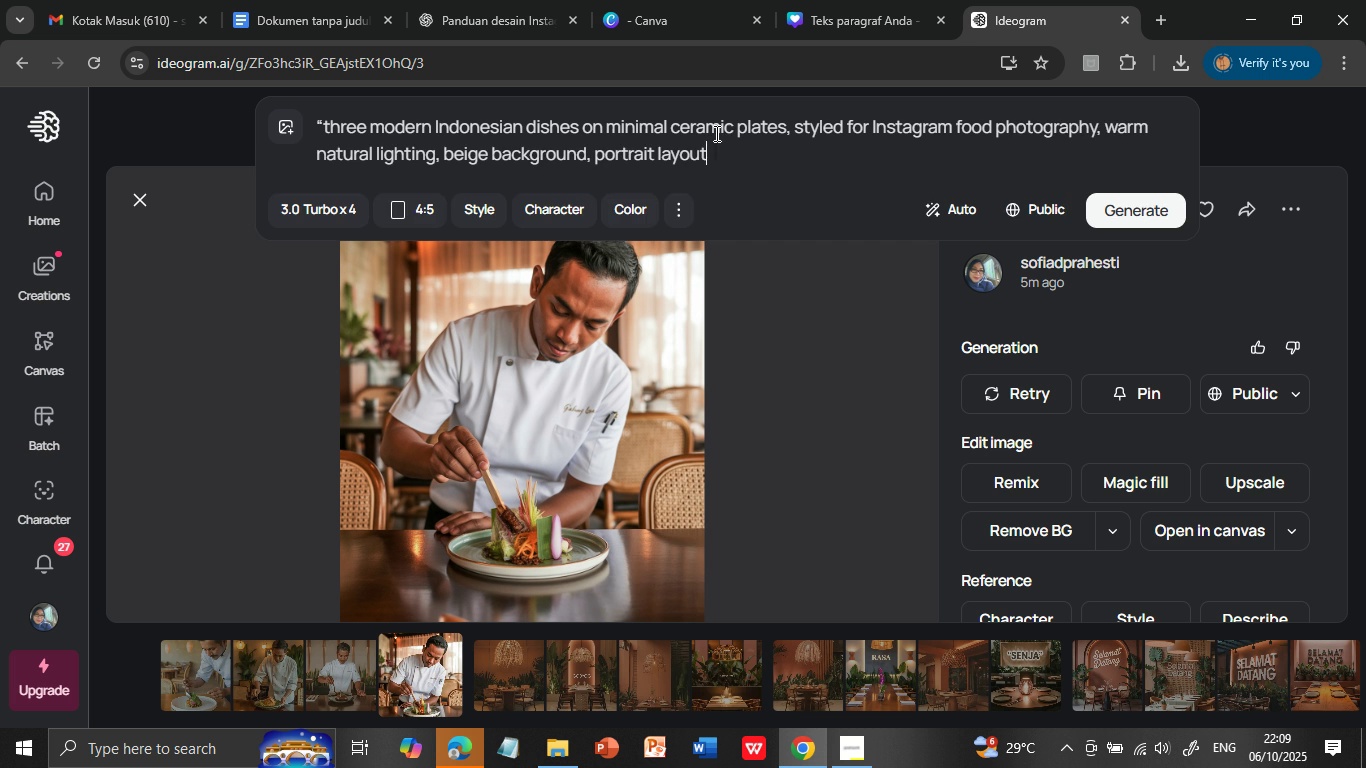 
key(Control+ControlLeft)
 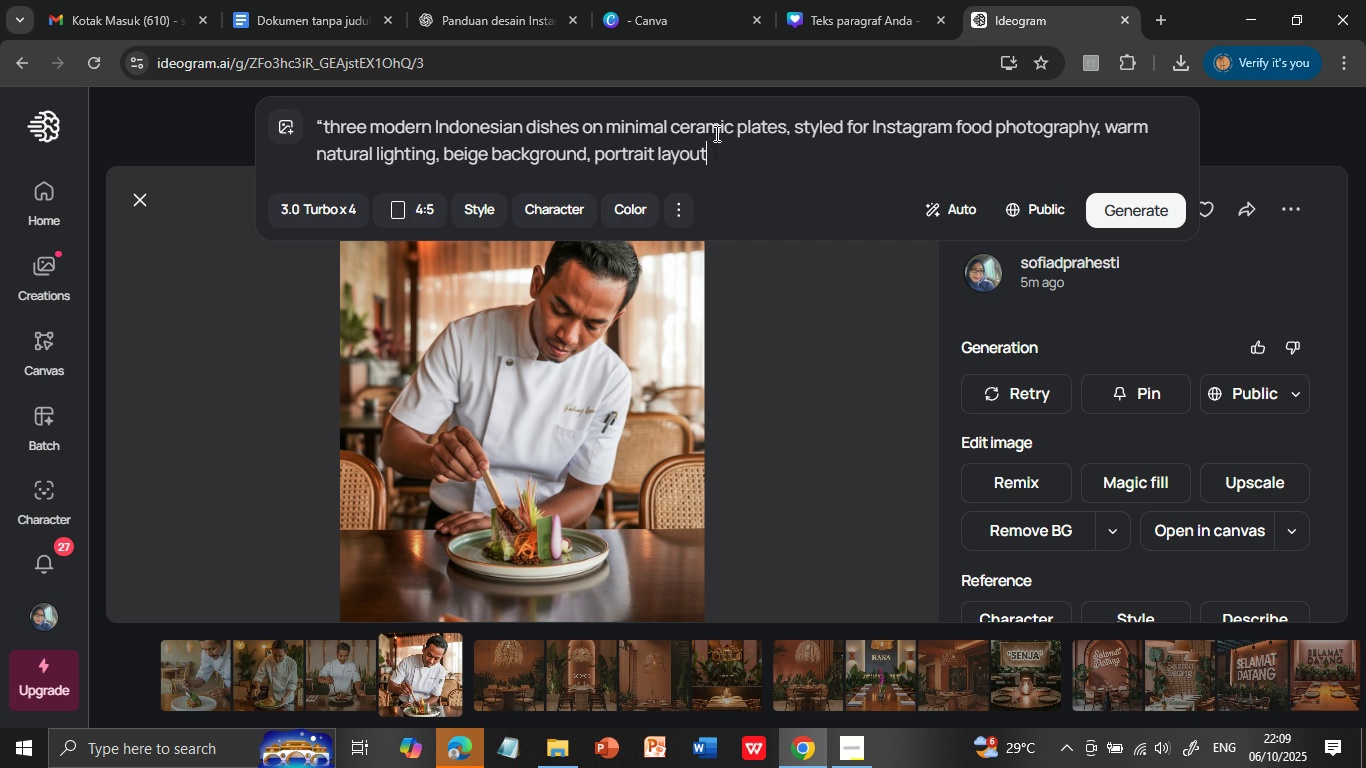 
key(Control+V)
 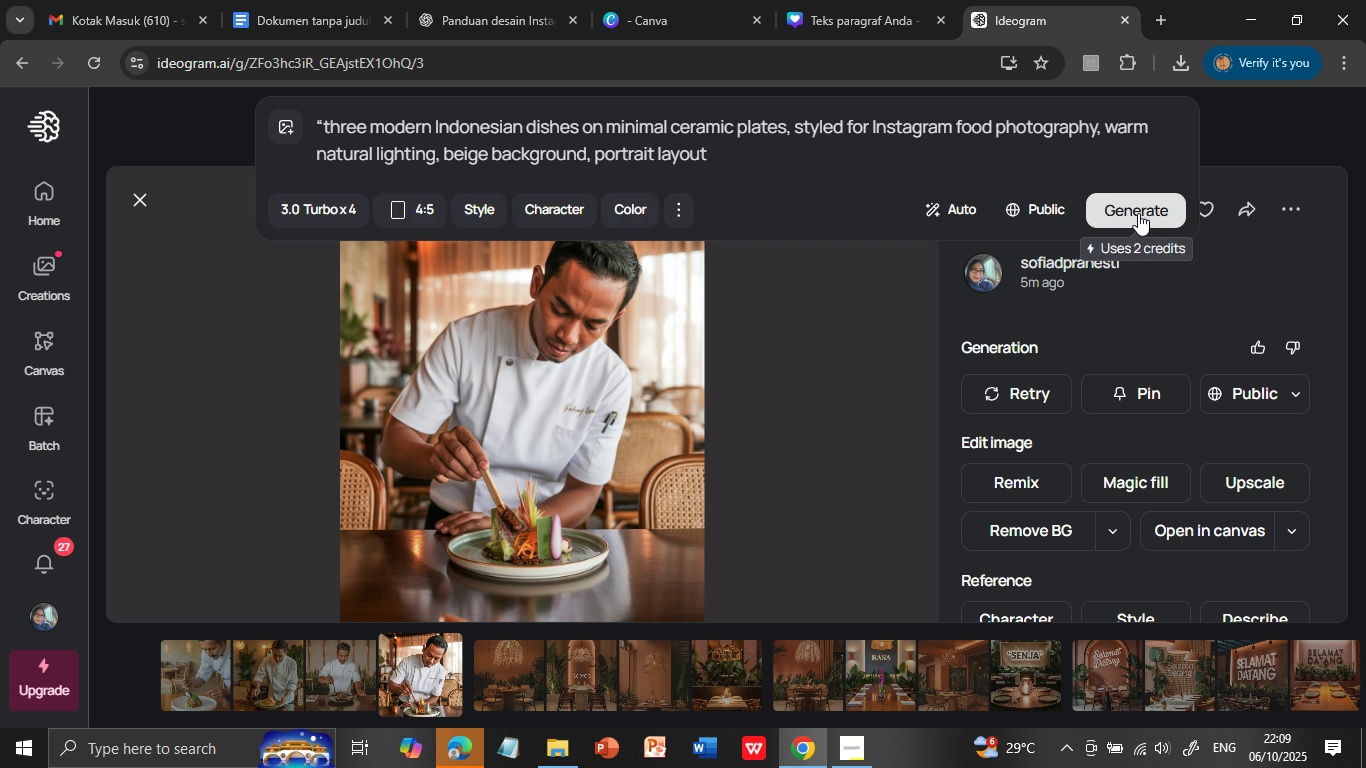 
left_click([1138, 213])